 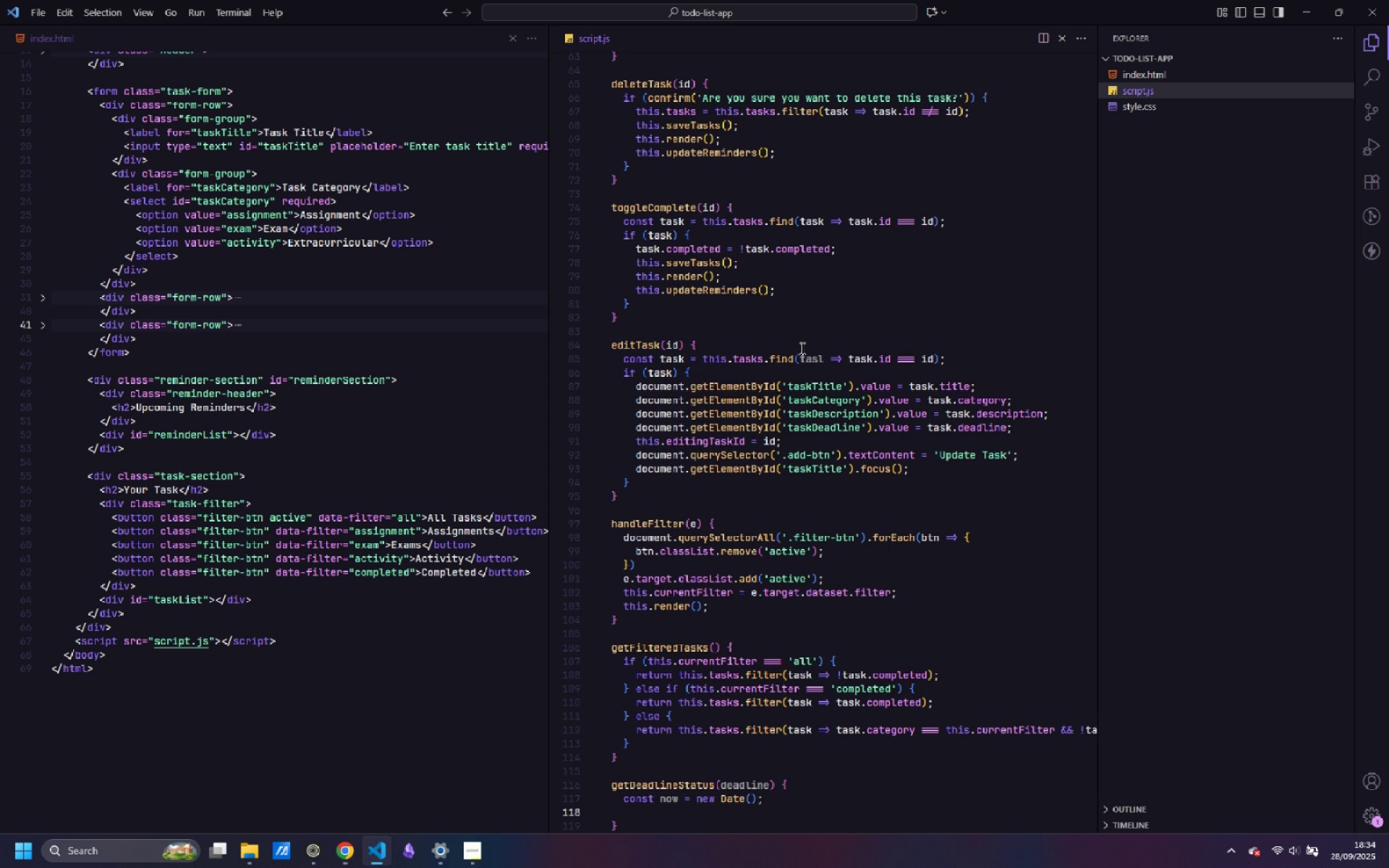 
type(const deadlineData)
key(Backspace)
type(e = new DAt)
key(Backspace)
key(Backspace)
type(ate(deadline)
 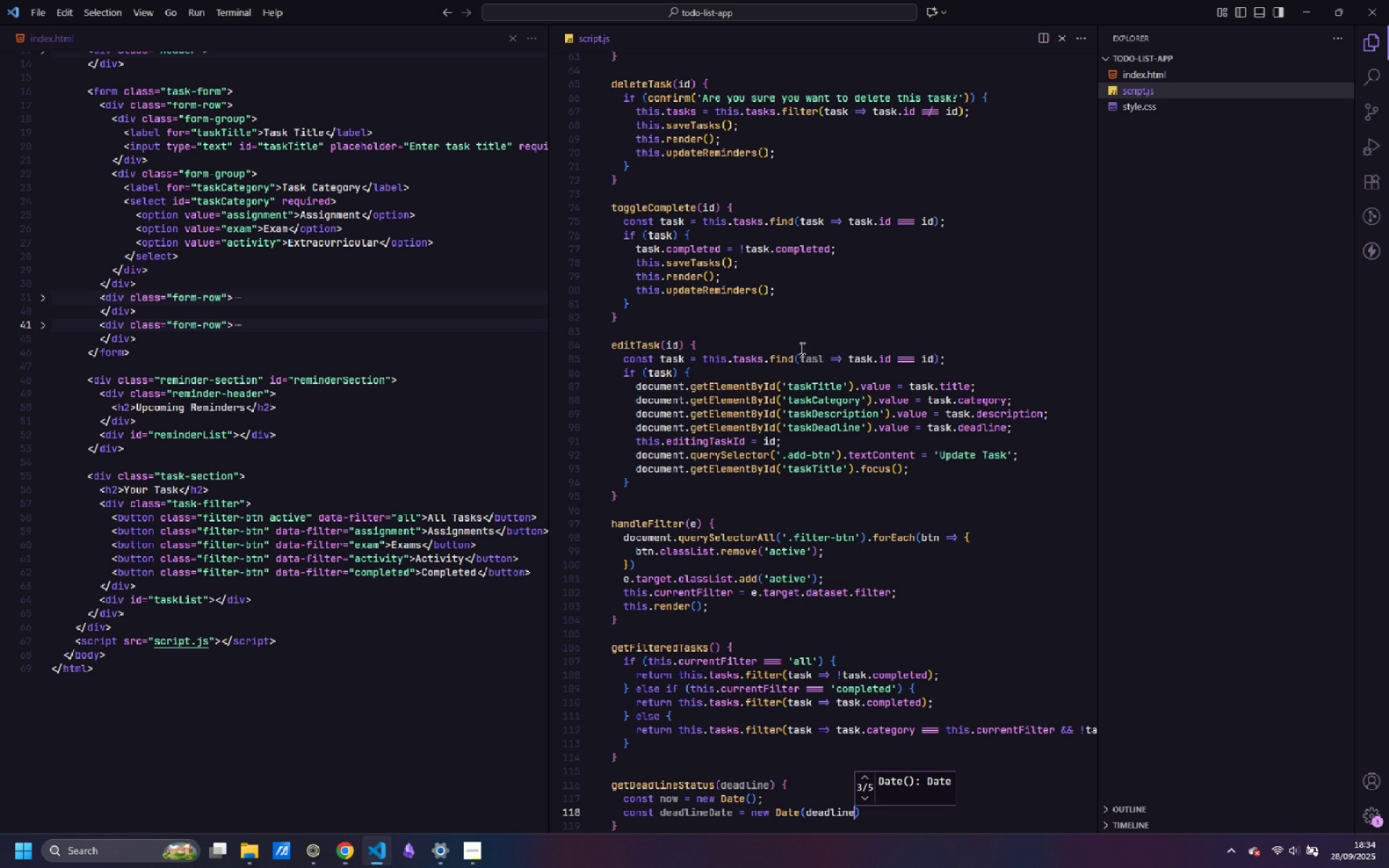 
key(ArrowRight)
 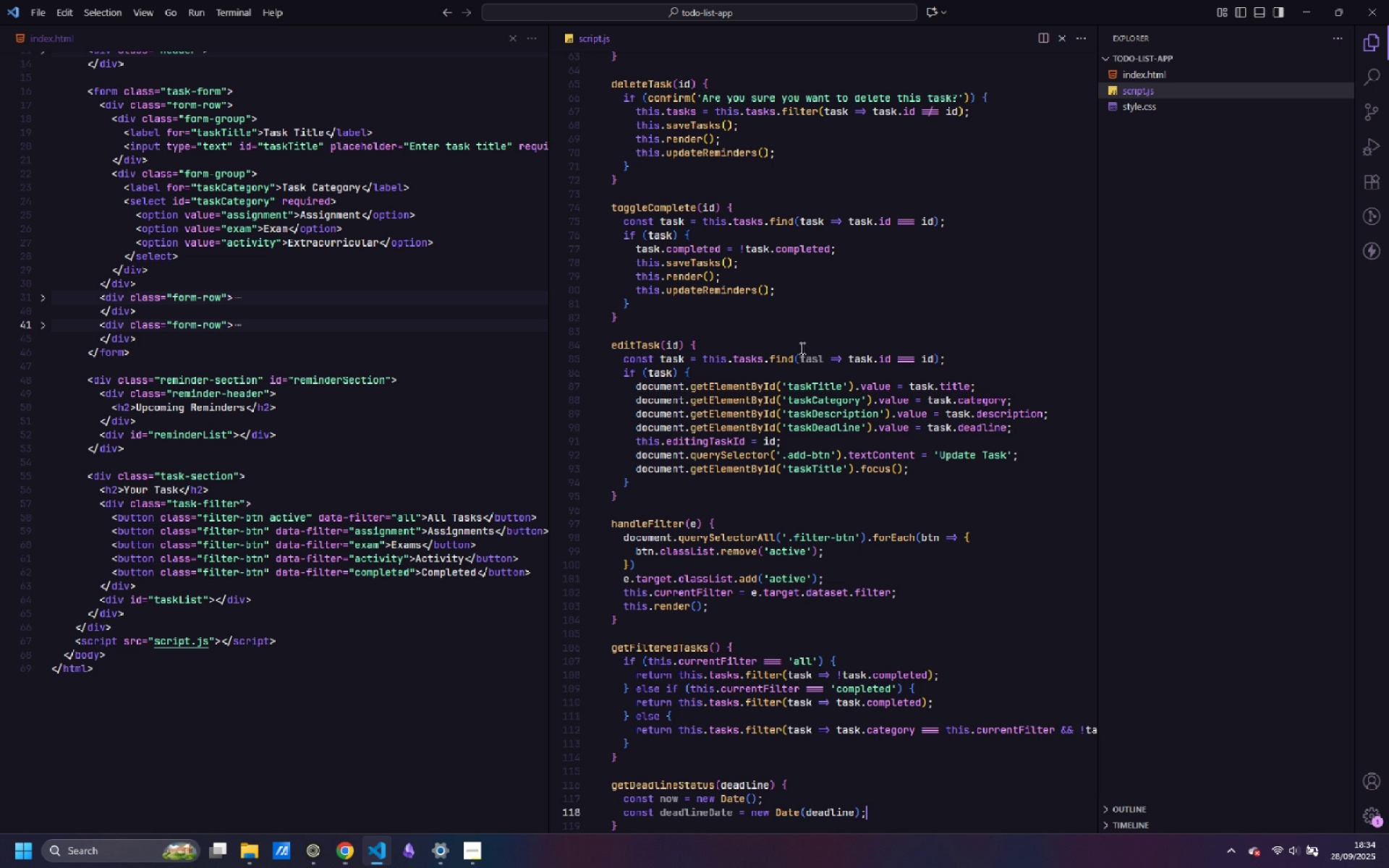 
key(Semicolon)
 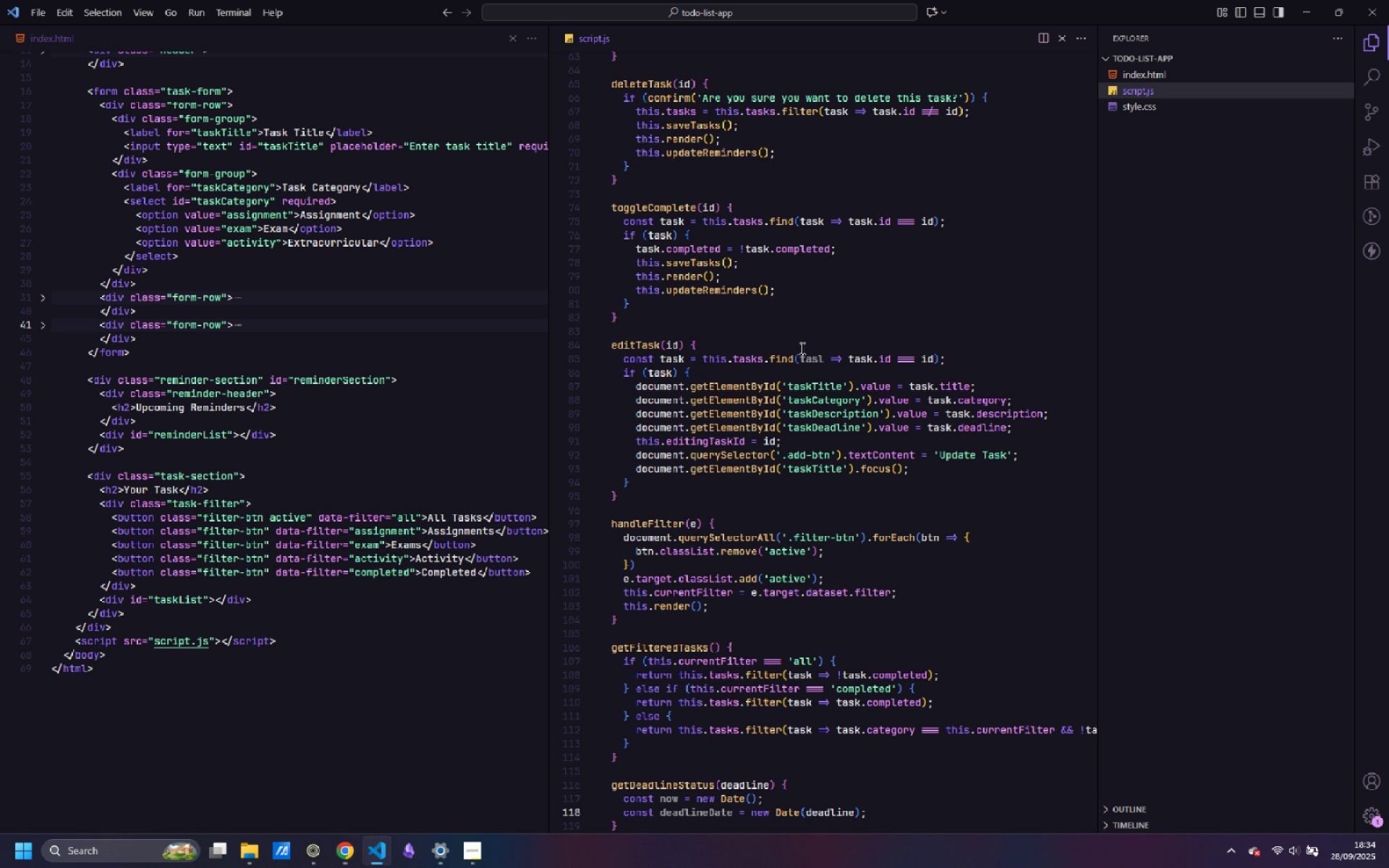 
key(Enter)
 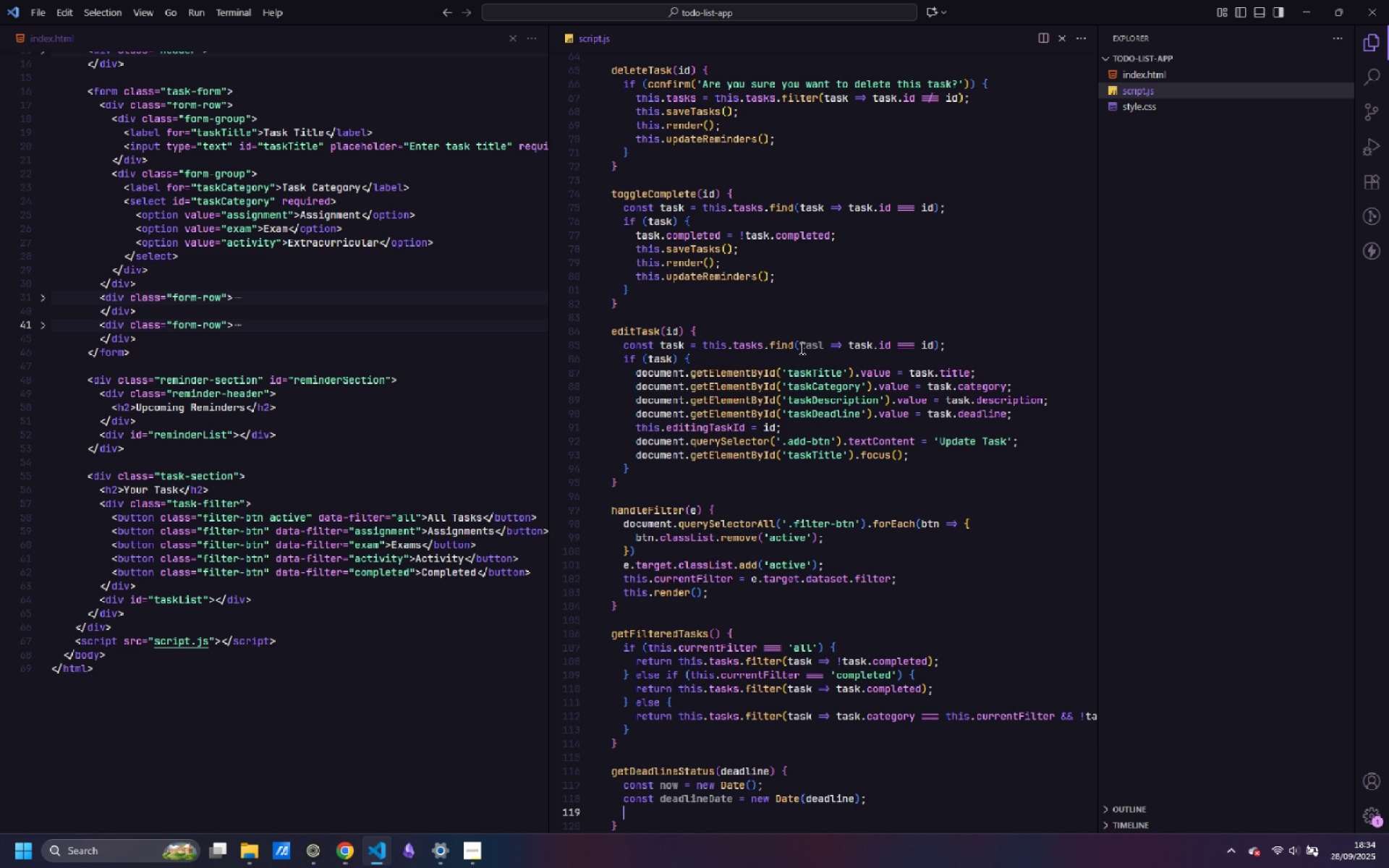 
type(const diffHourse)
key(Backspace)
key(Backspace)
type(s = )